 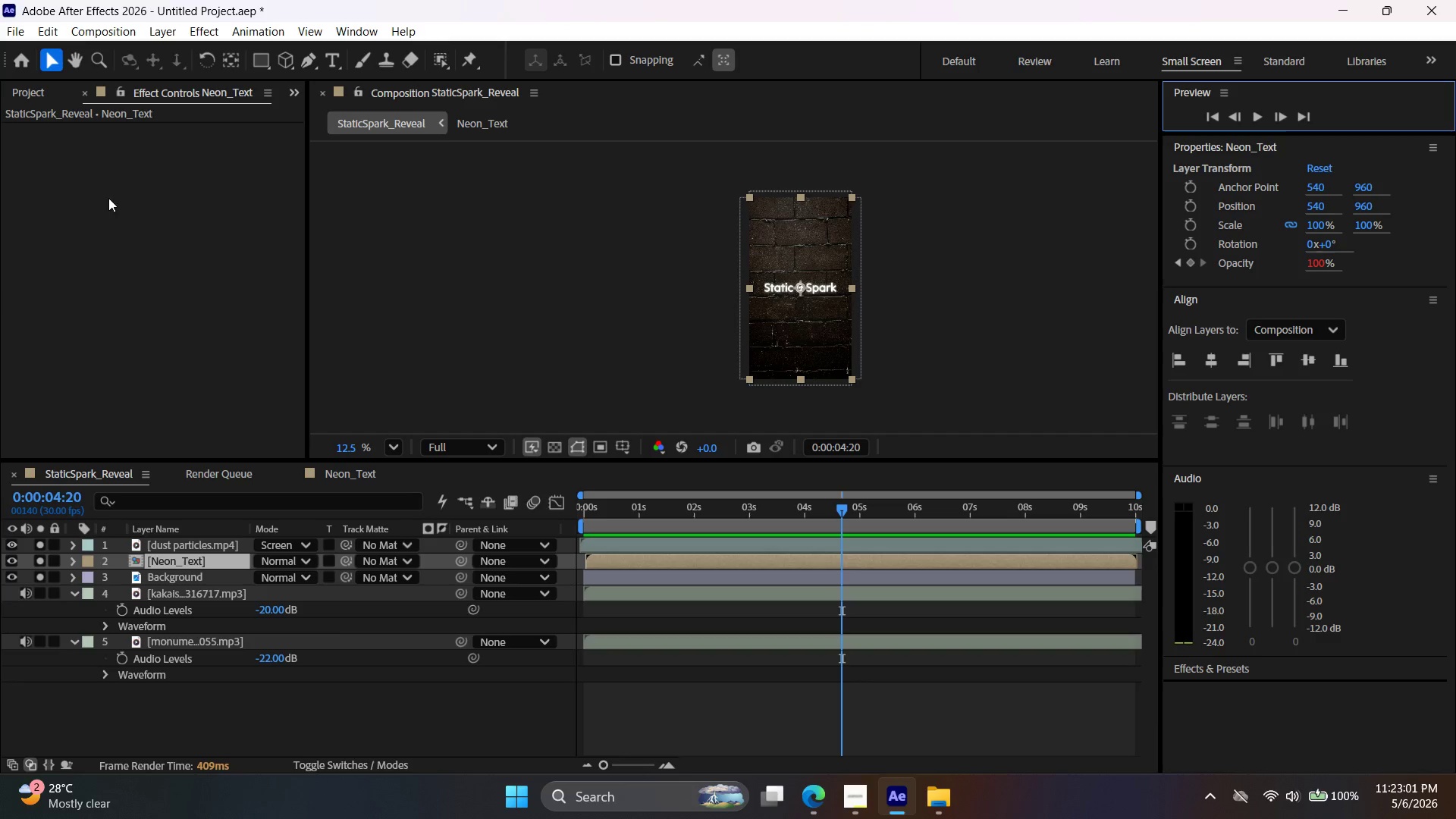 
key(Meta+Shift+S)
 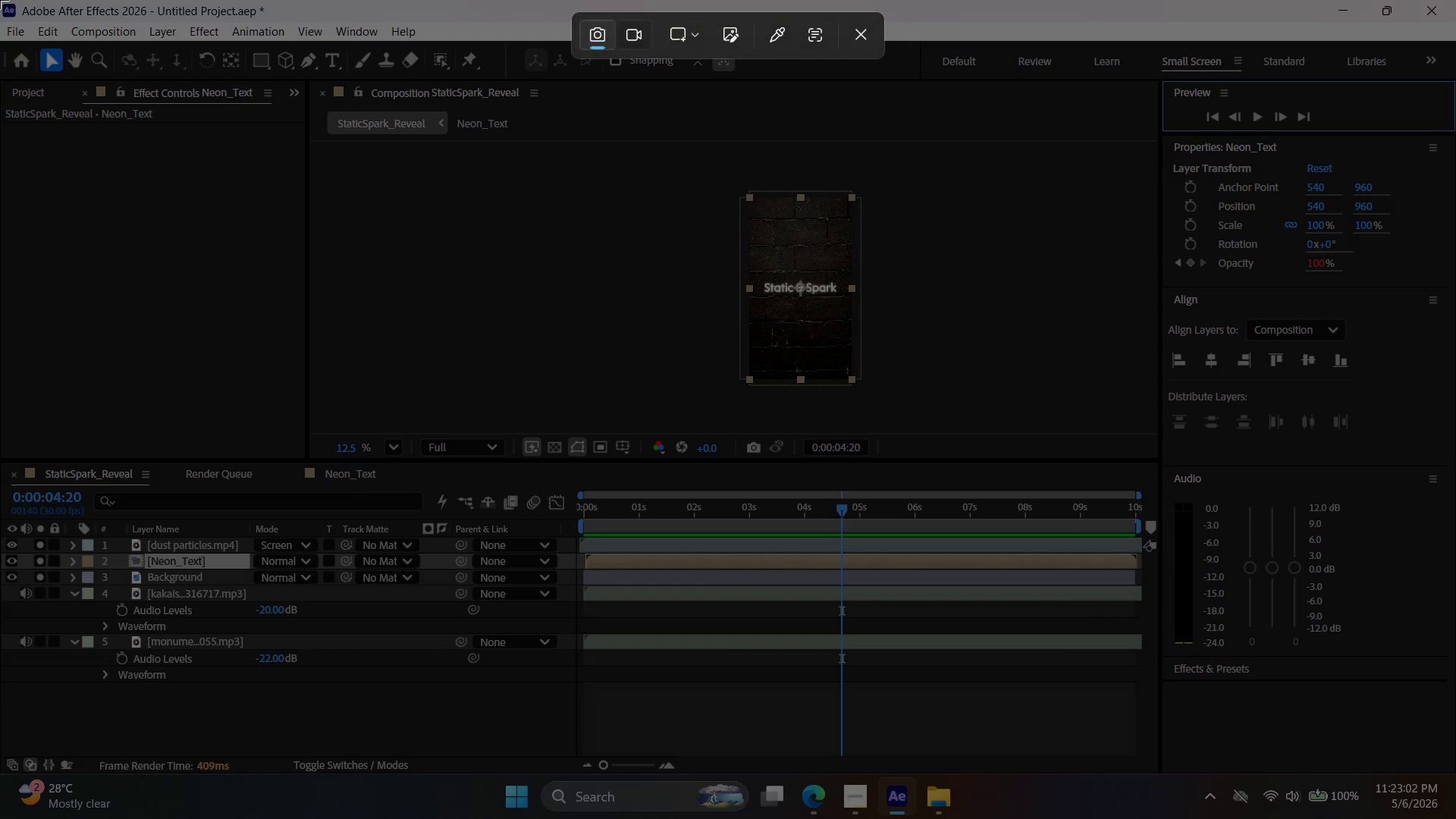 
left_click_drag(start_coordinate=[1, 4], to_coordinate=[1455, 774])
 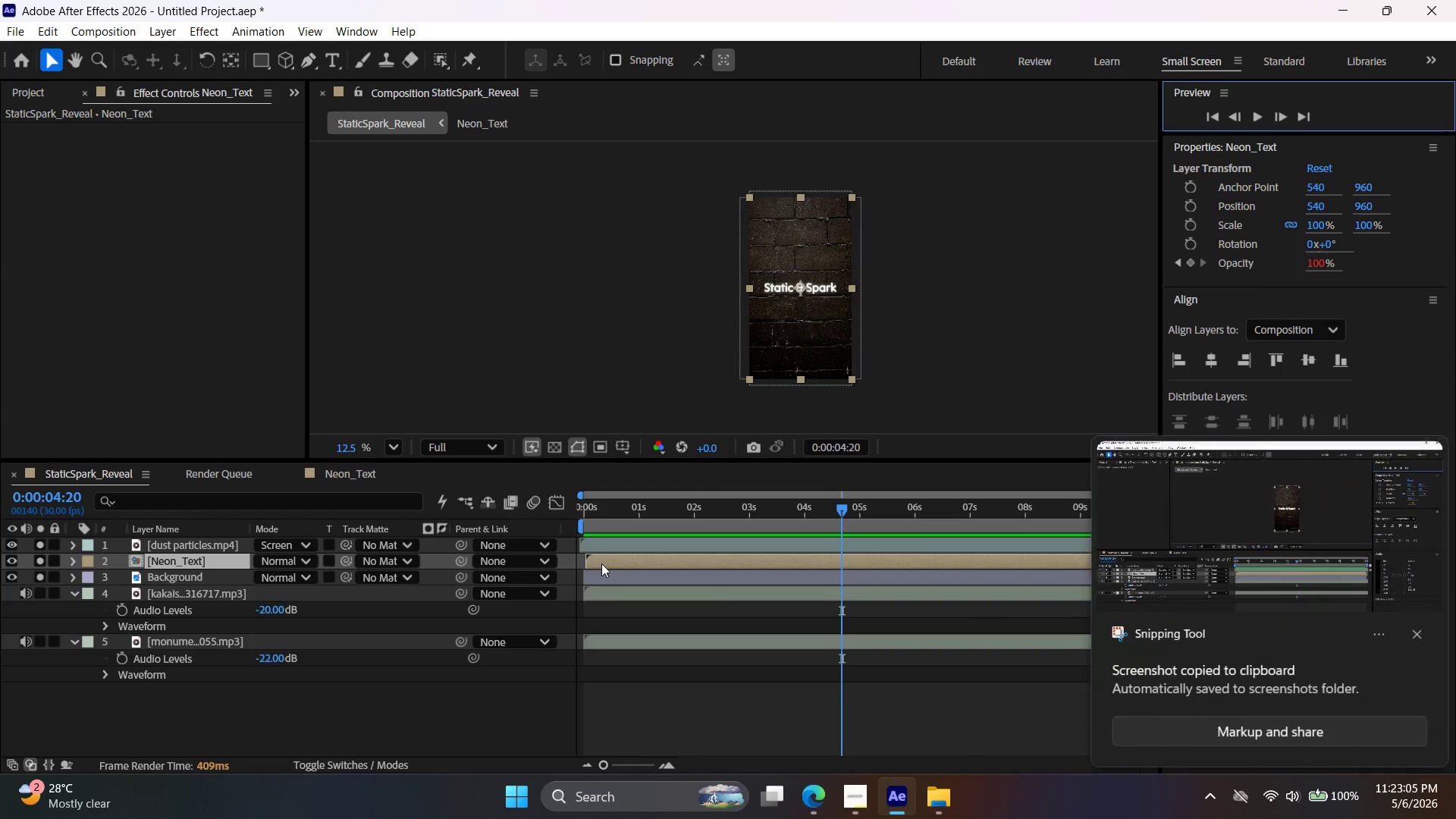 
double_click([613, 562])
 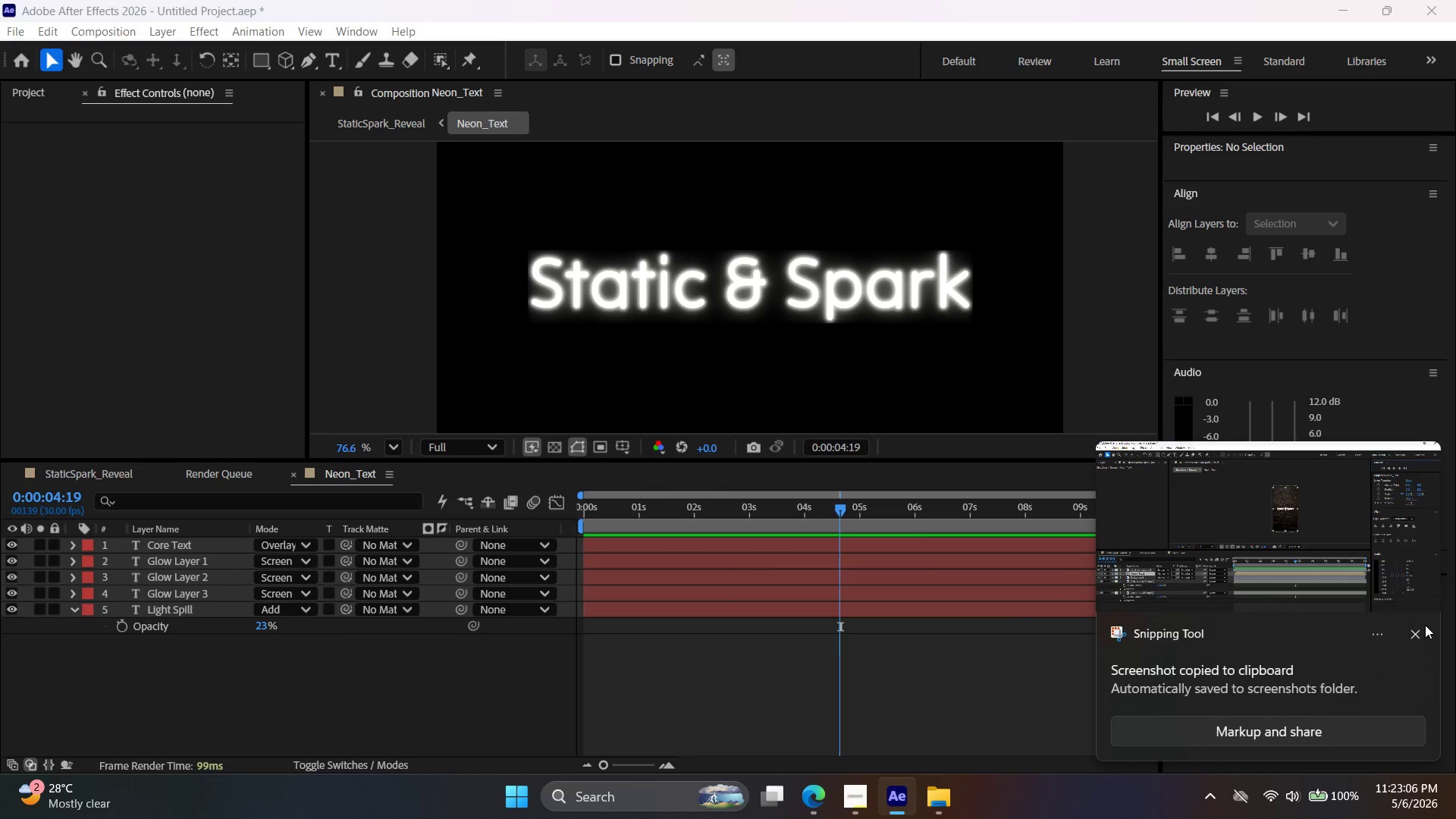 
key(Meta+Shift+S)
 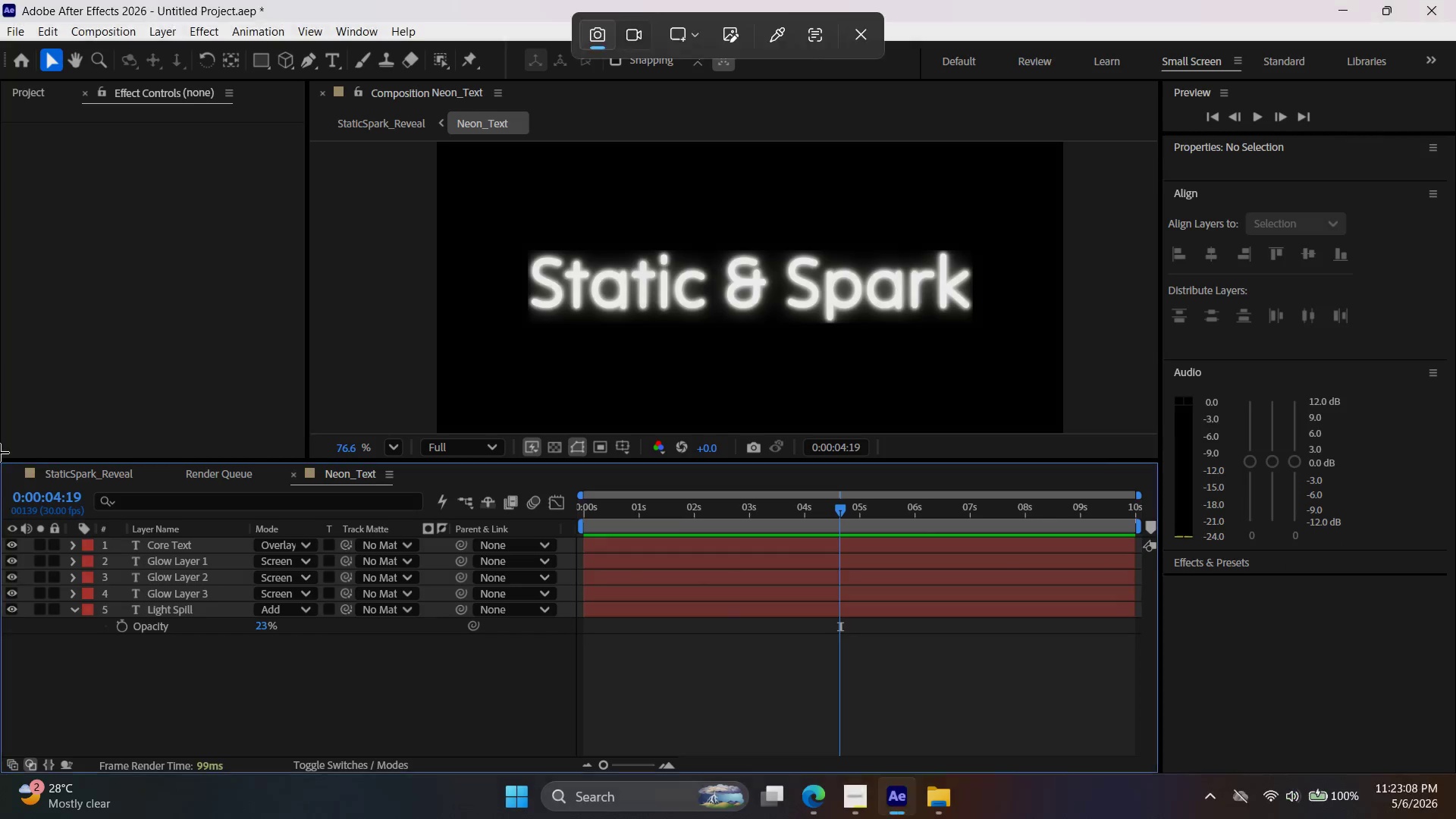 
left_click_drag(start_coordinate=[0, 453], to_coordinate=[1166, 766])
 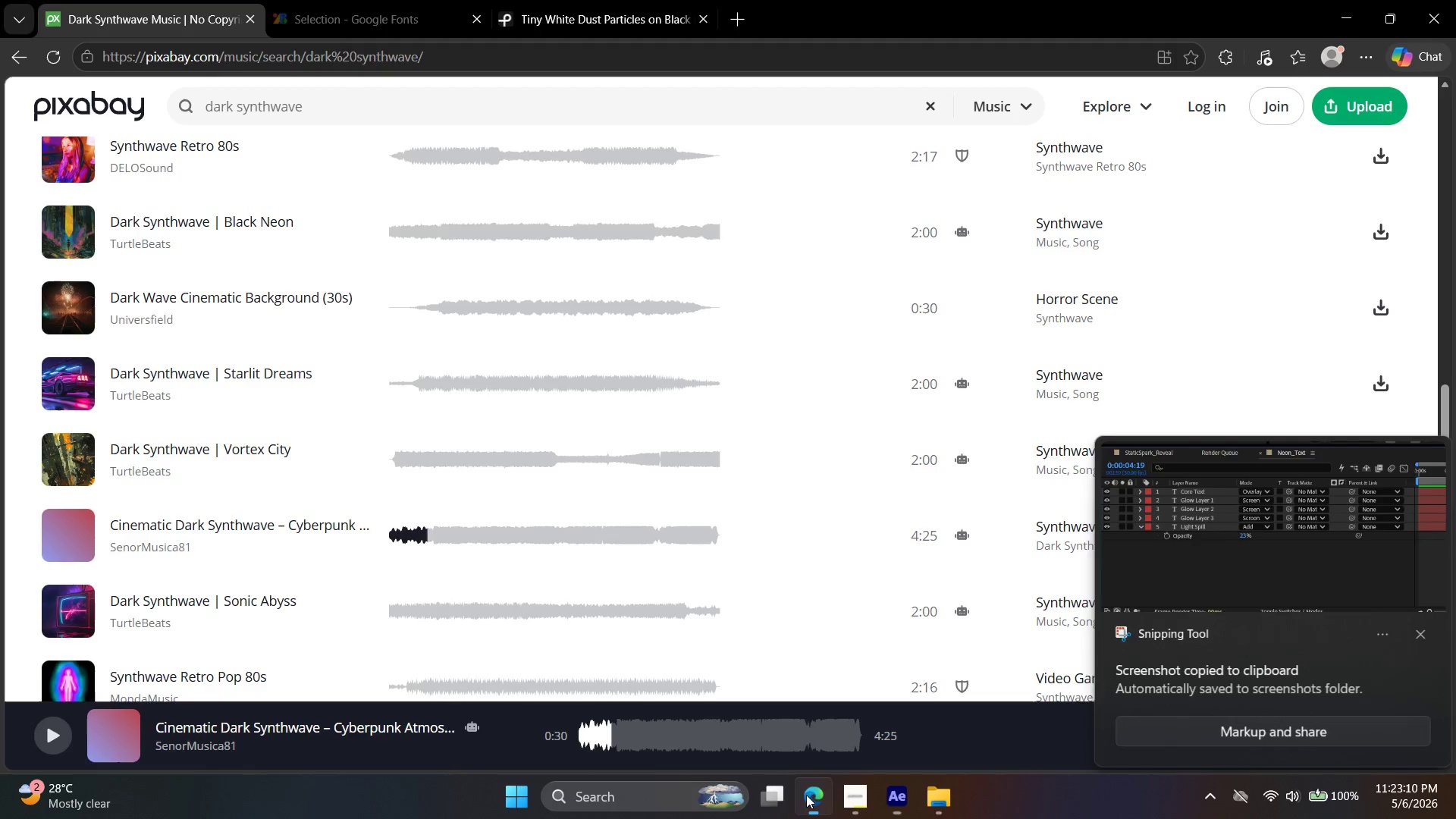 
double_click([808, 795])
 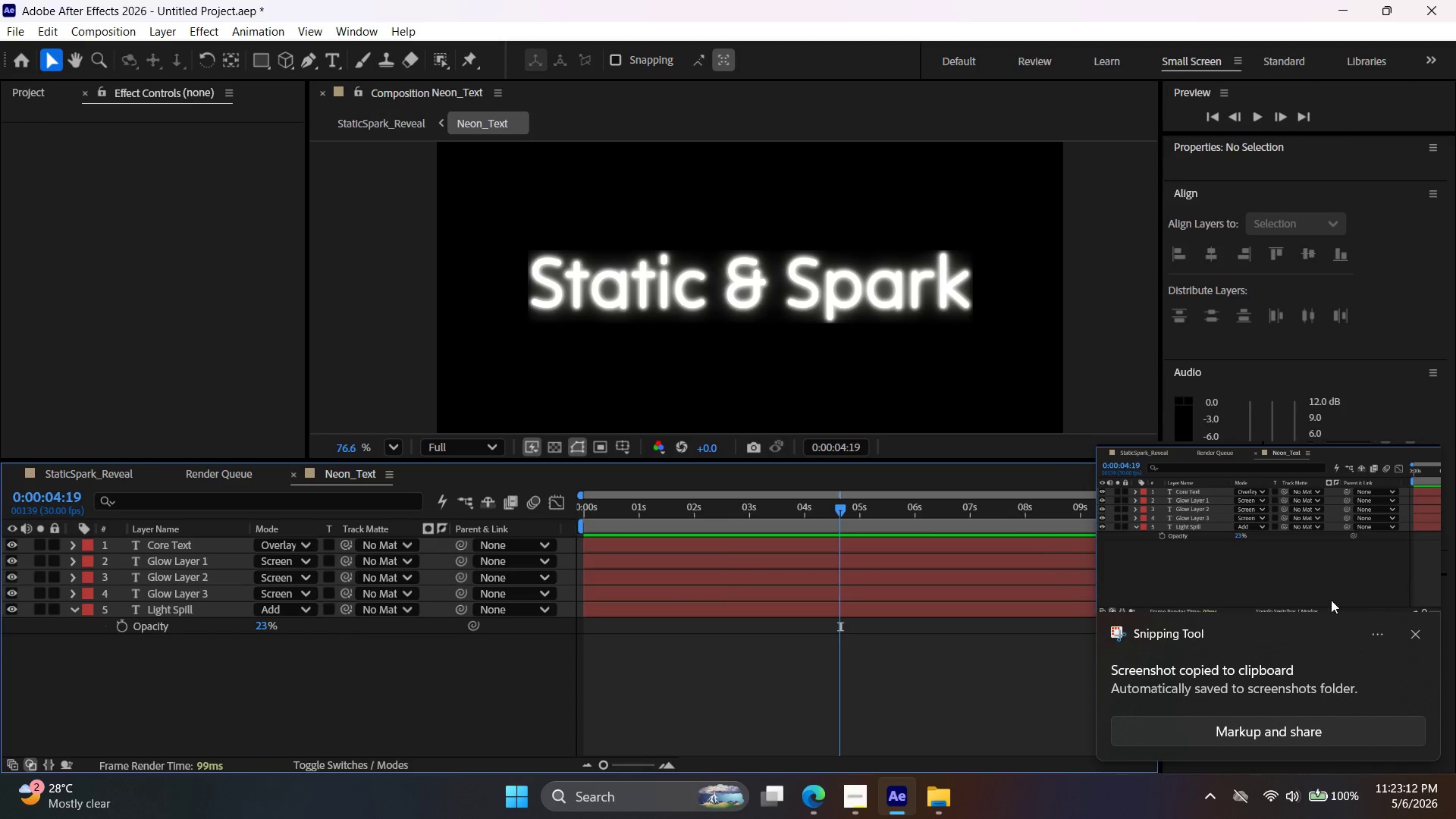 
left_click([1408, 635])
 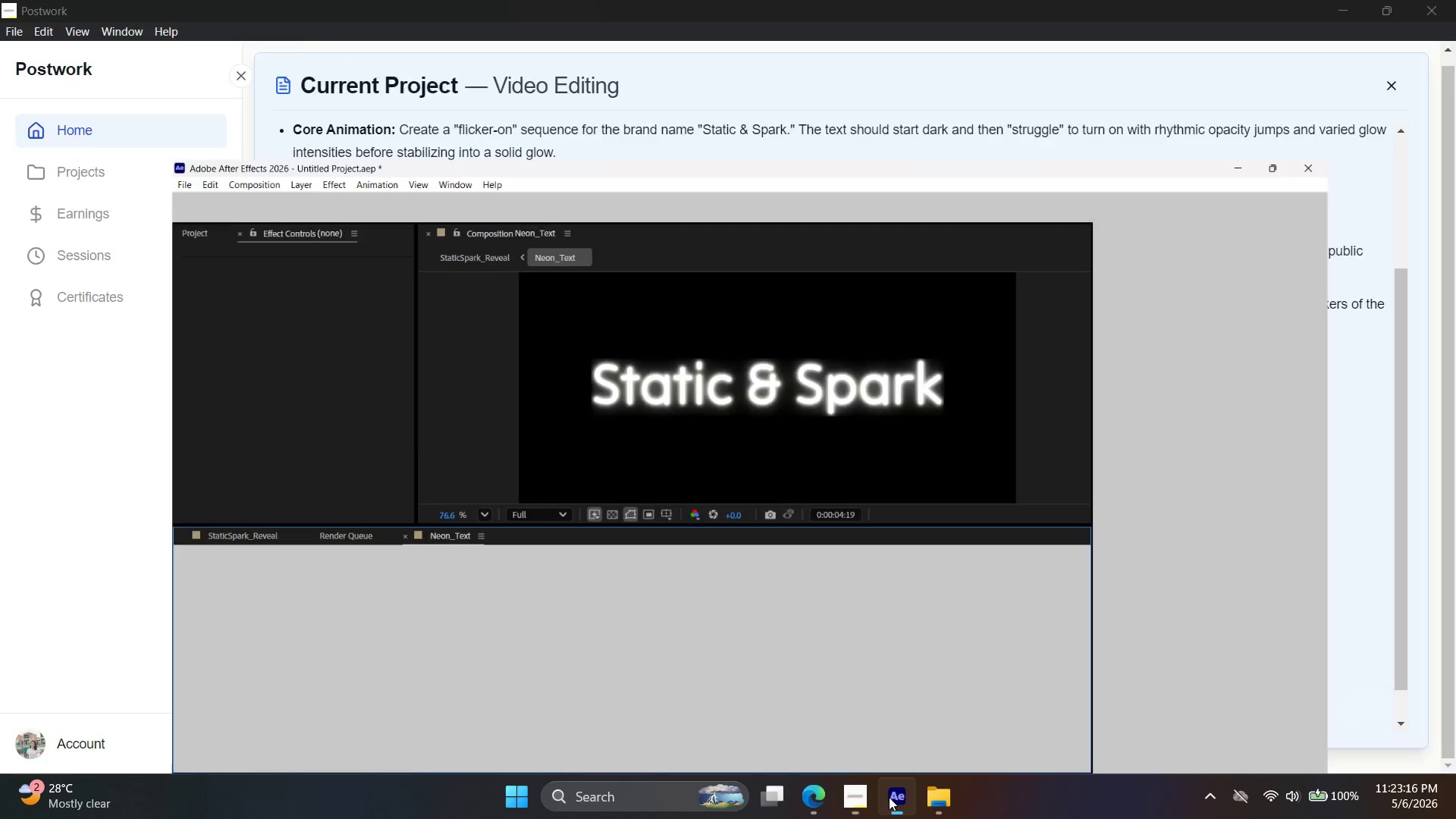 
left_click([2, 28])
 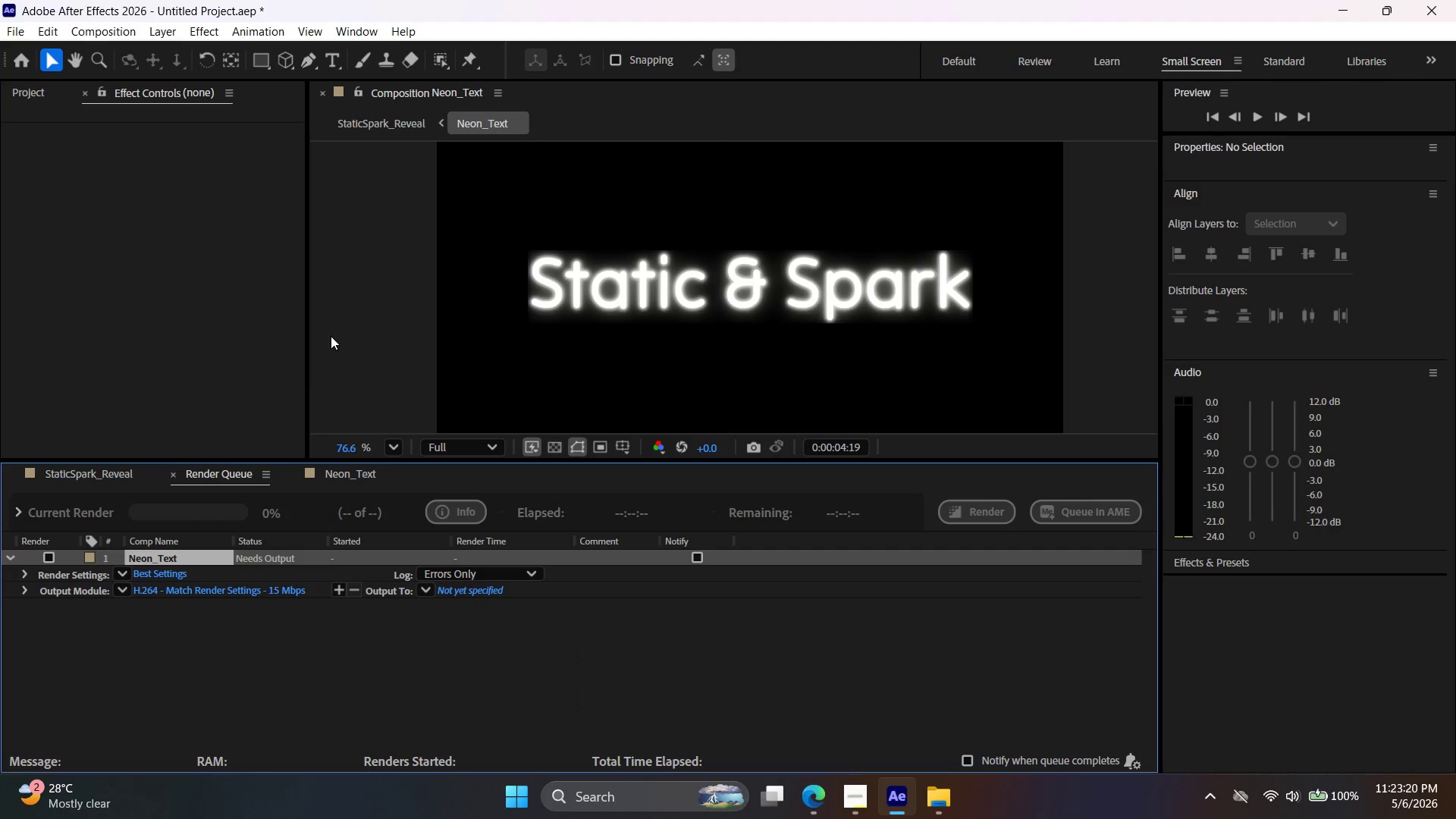 
left_click([483, 588])
 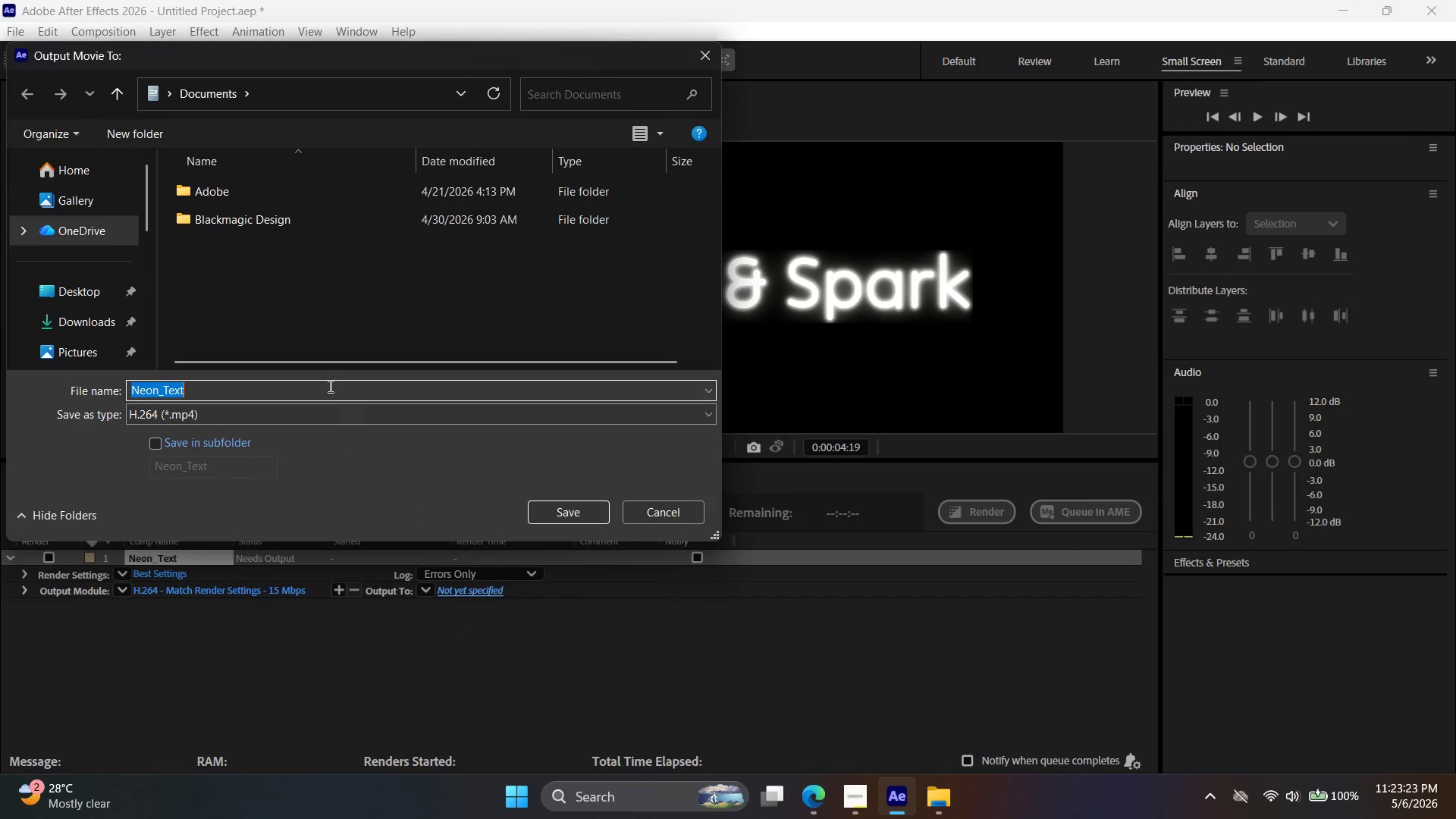 
left_click([55, 293])